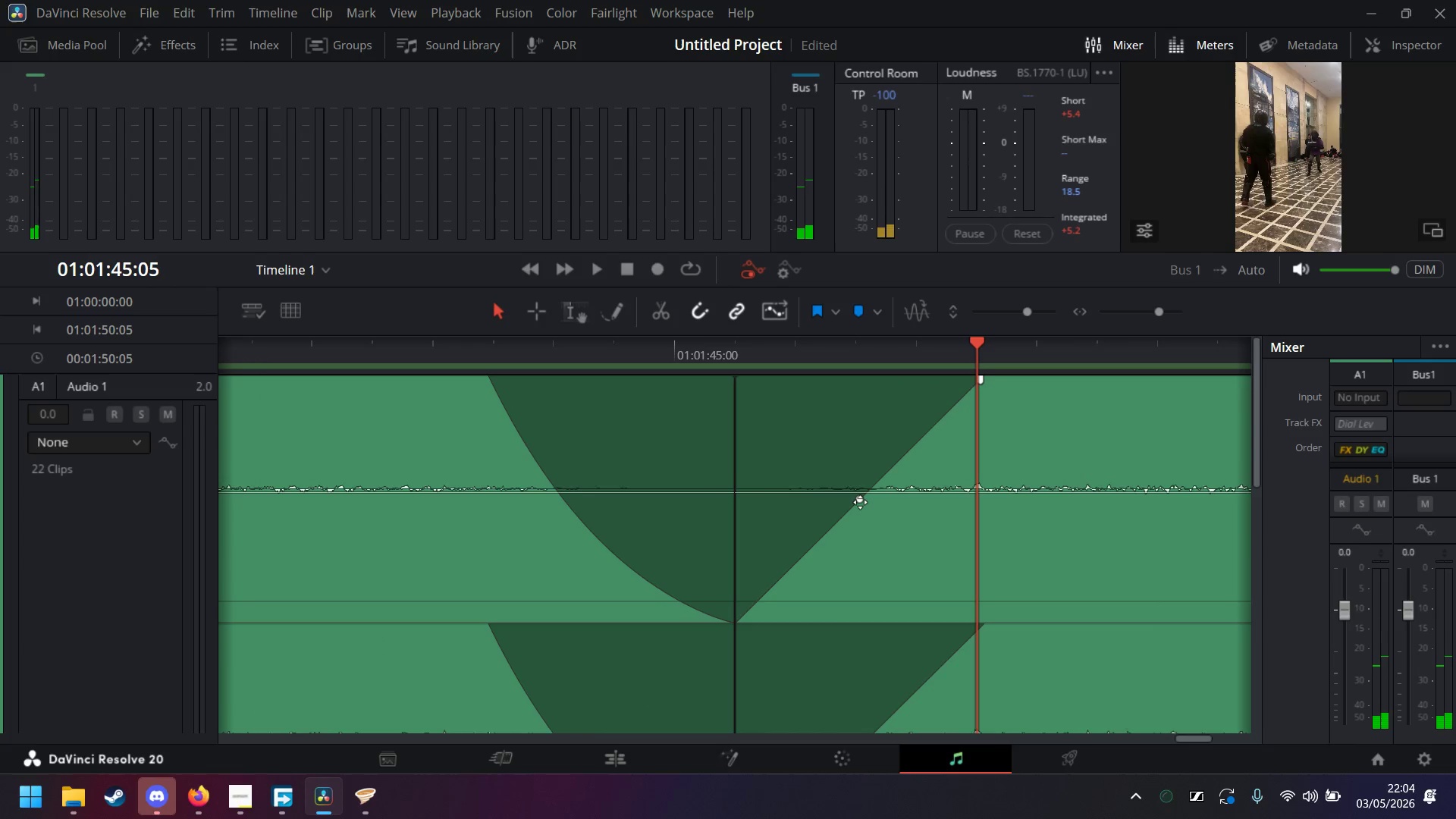 
left_click_drag(start_coordinate=[860, 500], to_coordinate=[921, 549])
 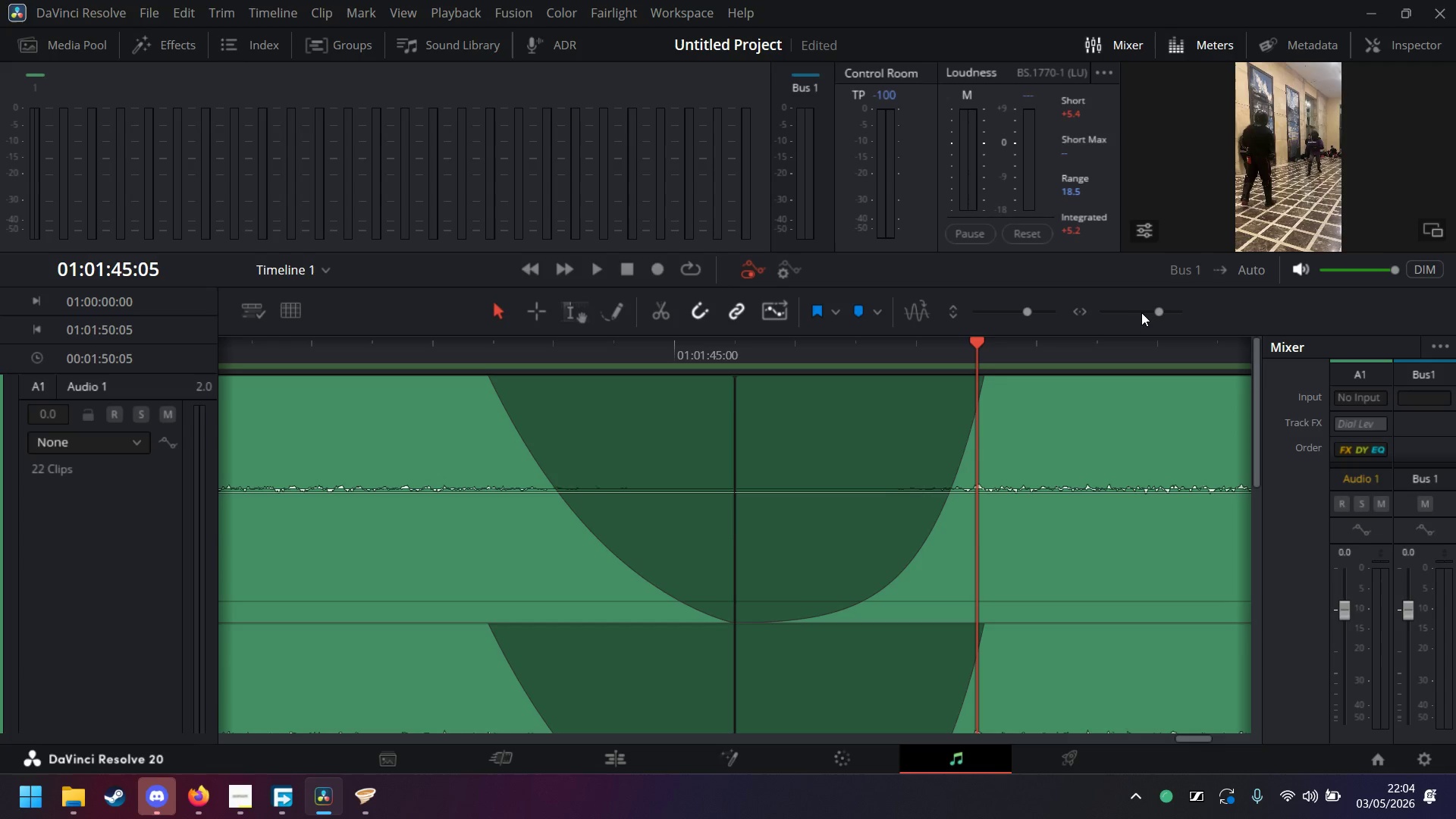 
left_click([1145, 312])
 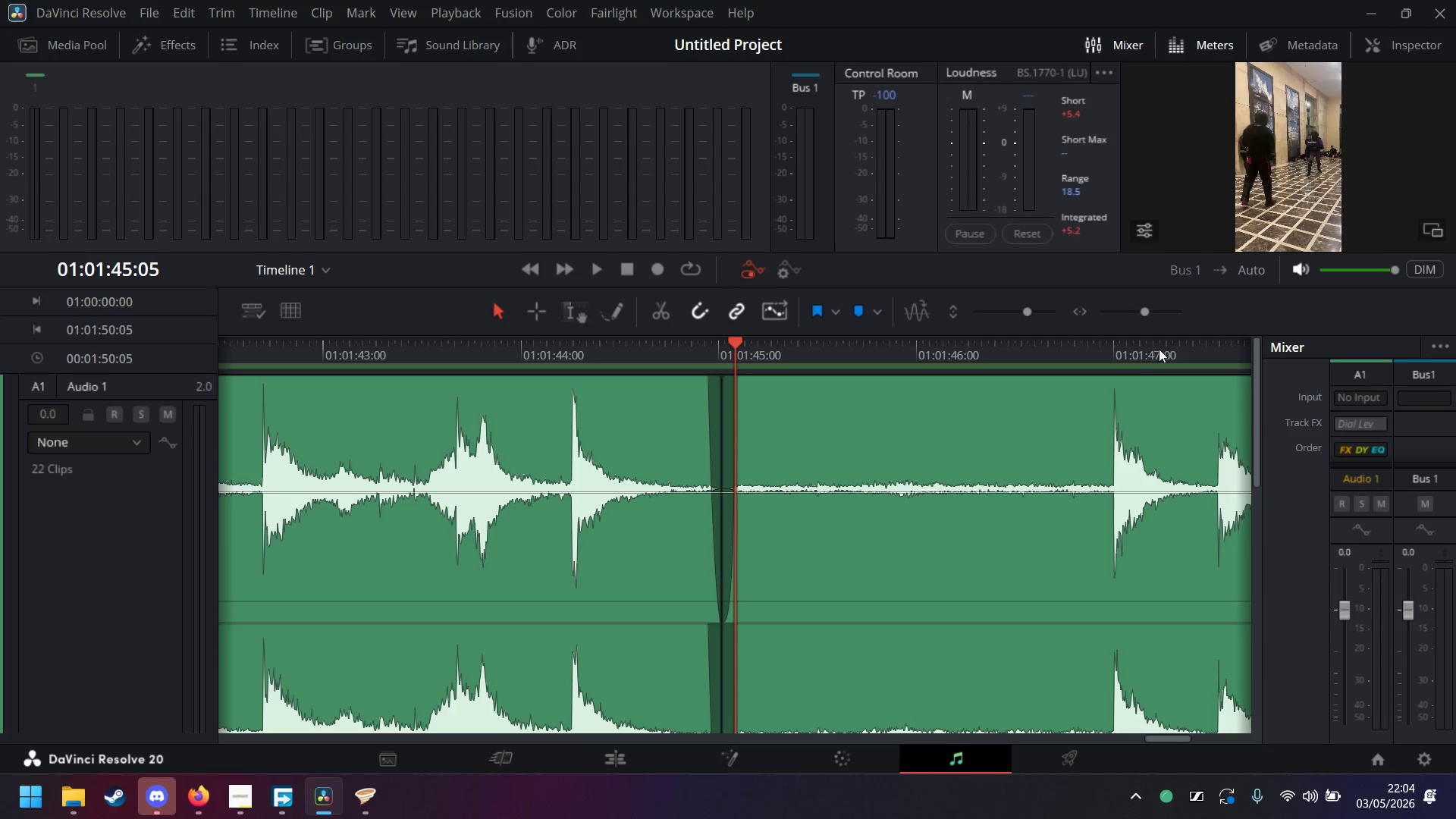 
left_click_drag(start_coordinate=[1165, 348], to_coordinate=[1220, 353])
 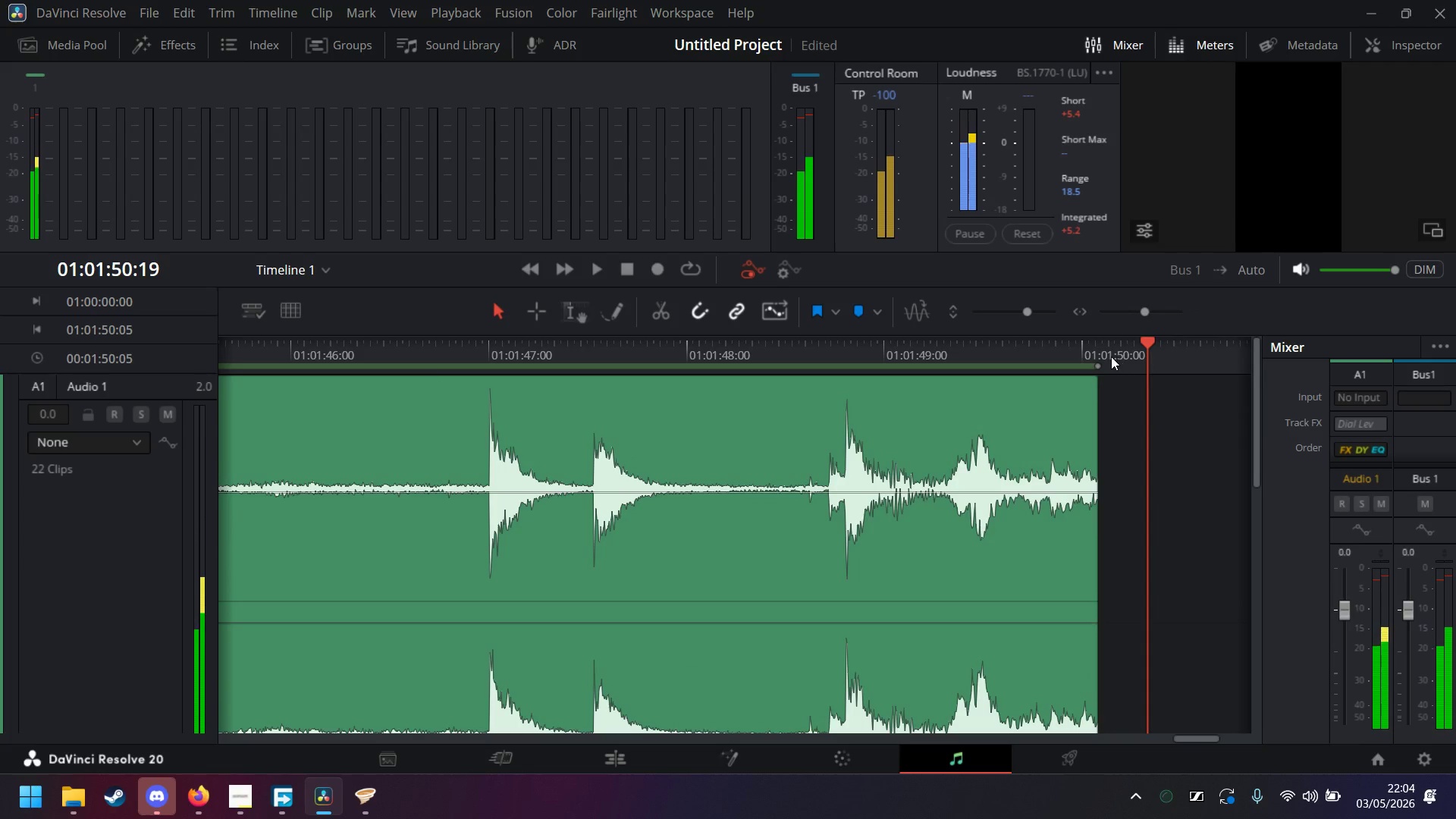 
left_click([1086, 345])
 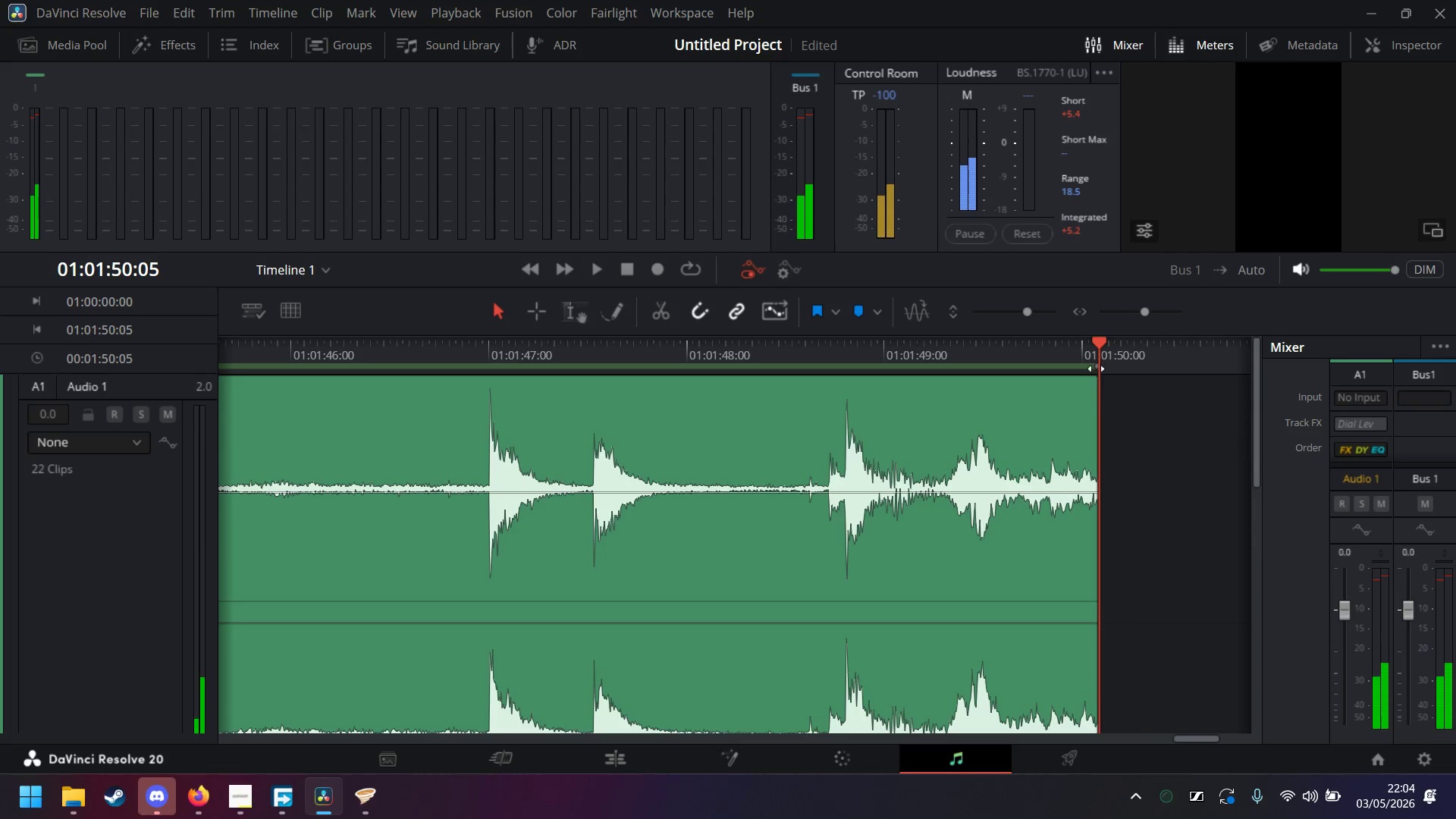 
left_click([1084, 400])
 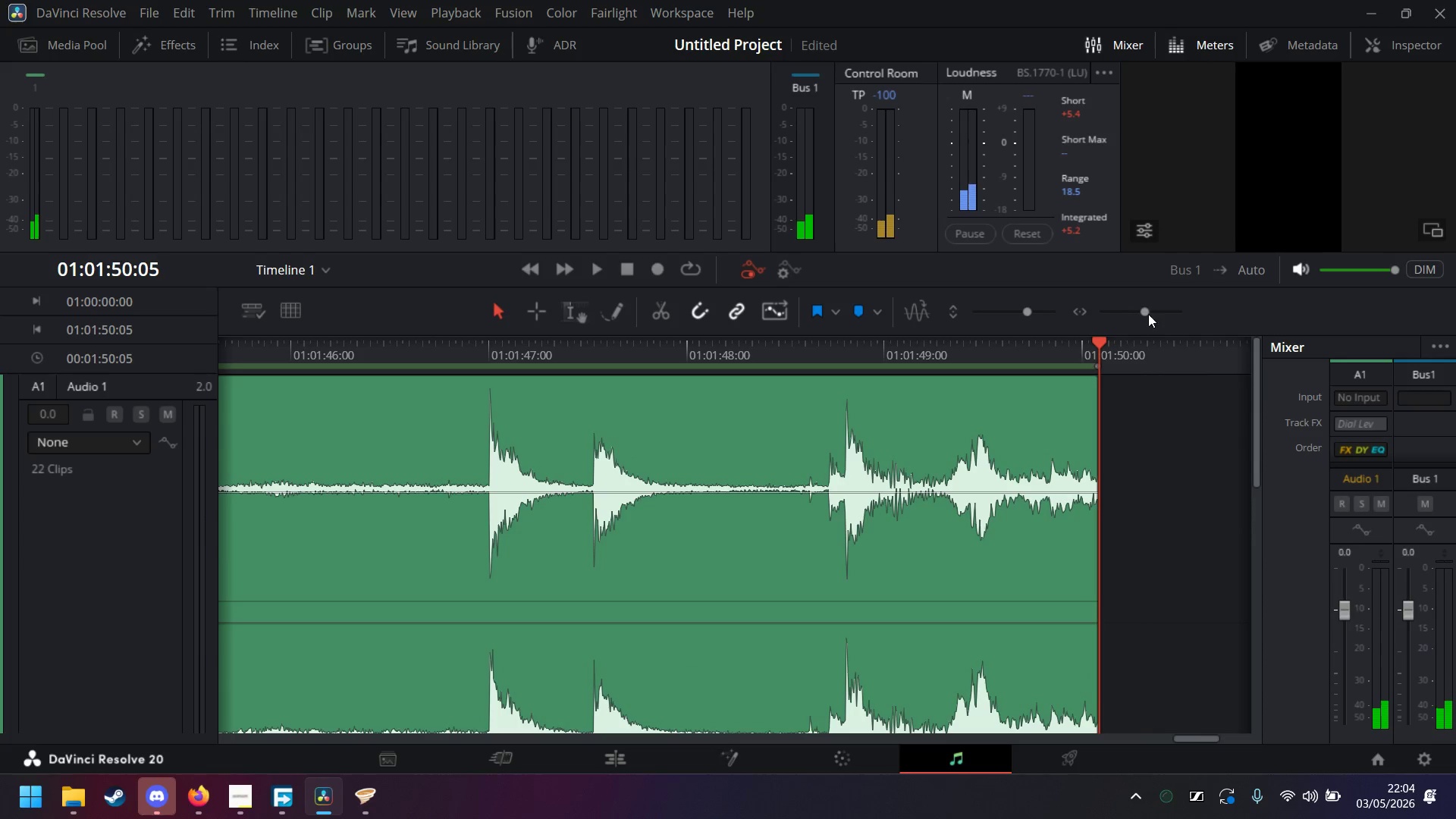 
left_click([1150, 312])
 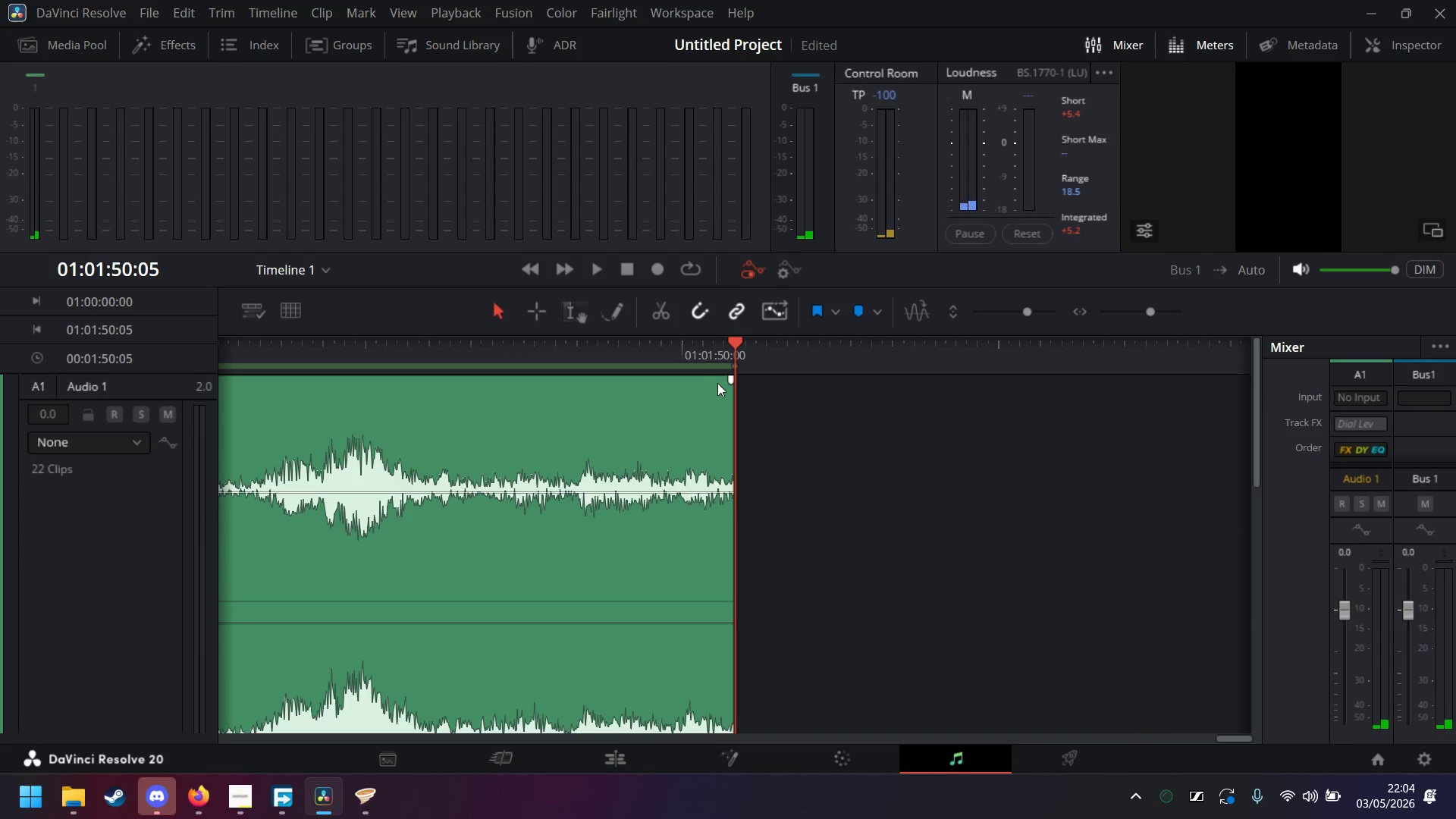 
key(ArrowLeft)
 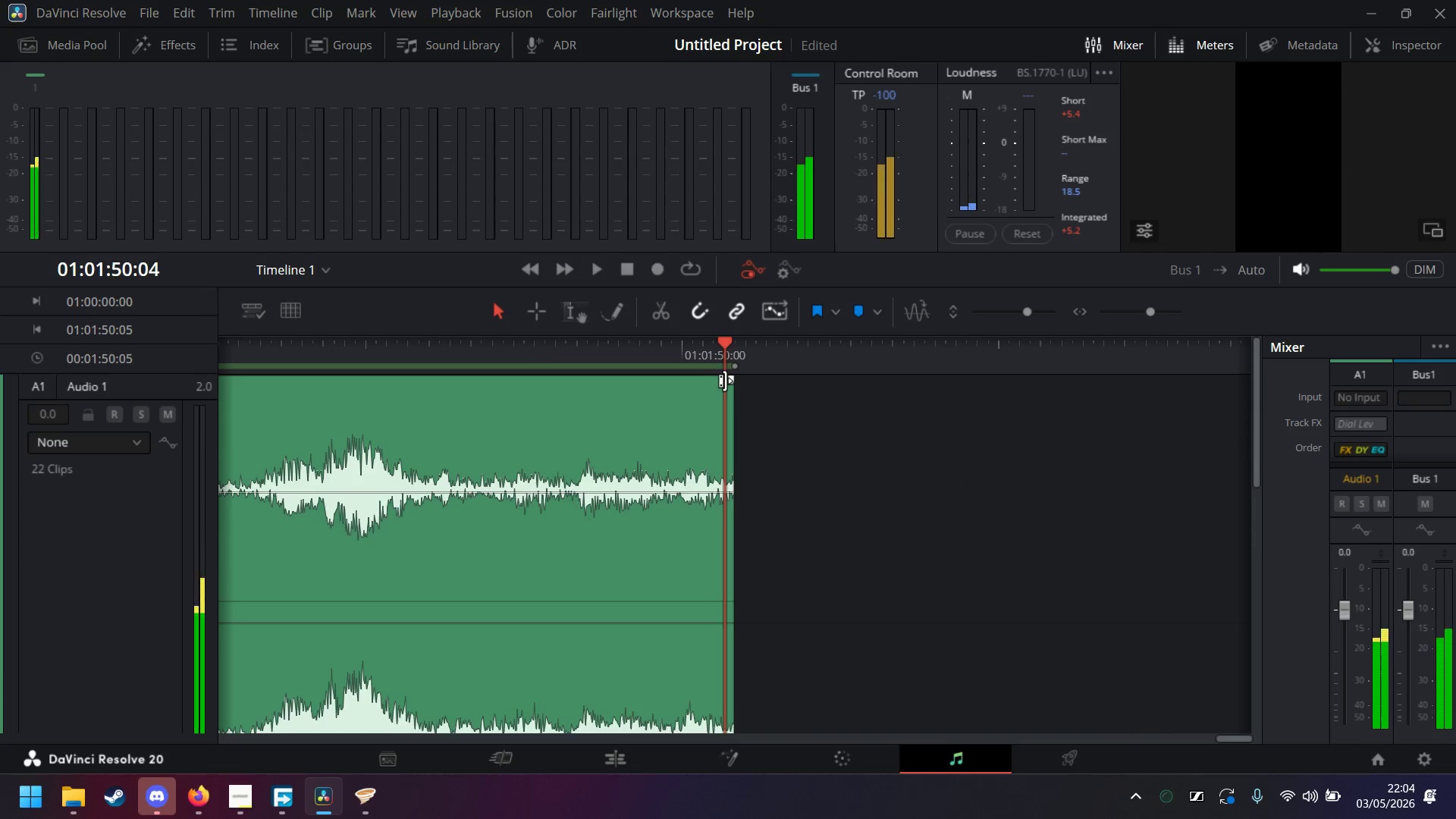 
key(ArrowLeft)
 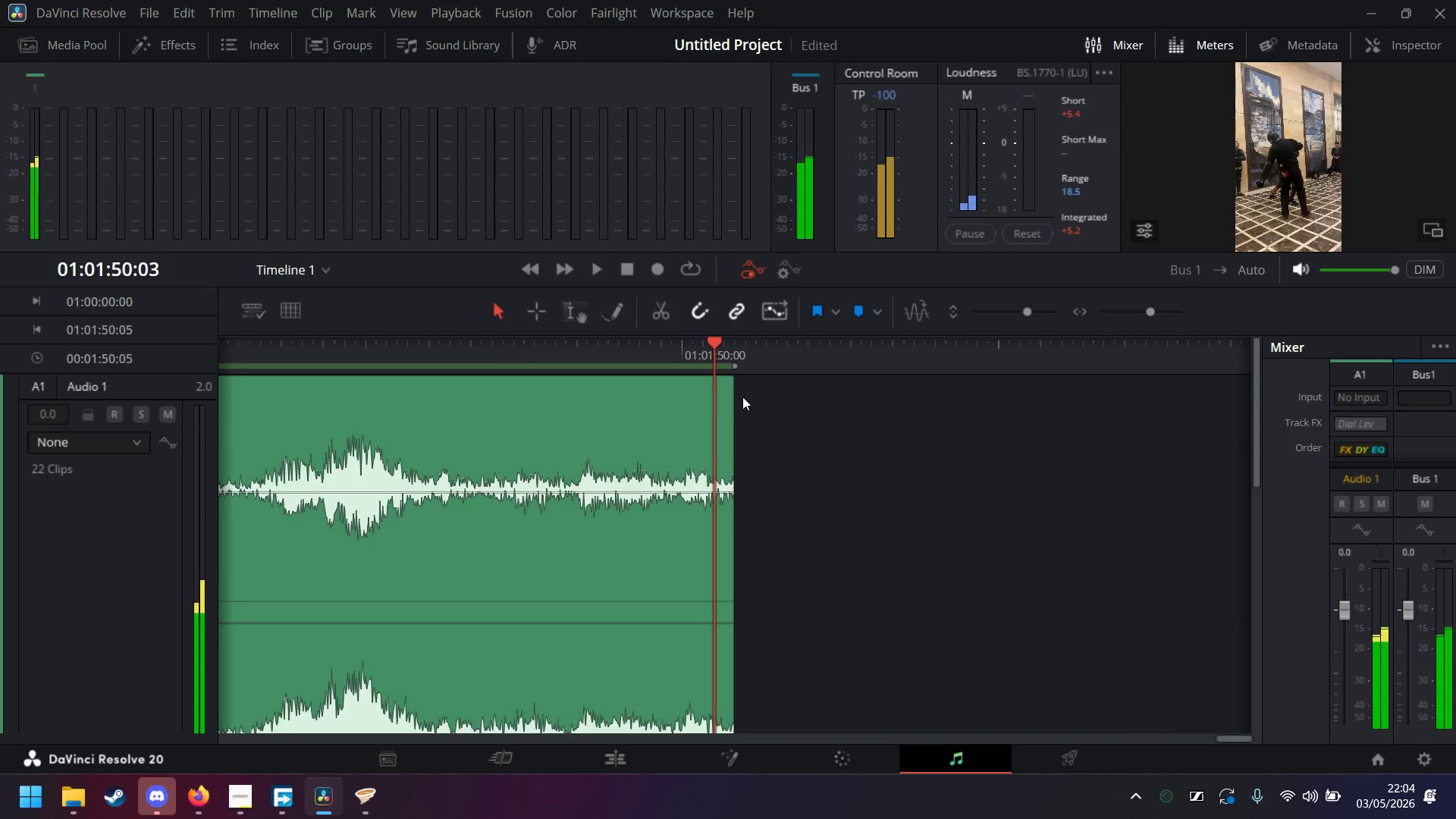 
key(ArrowLeft)
 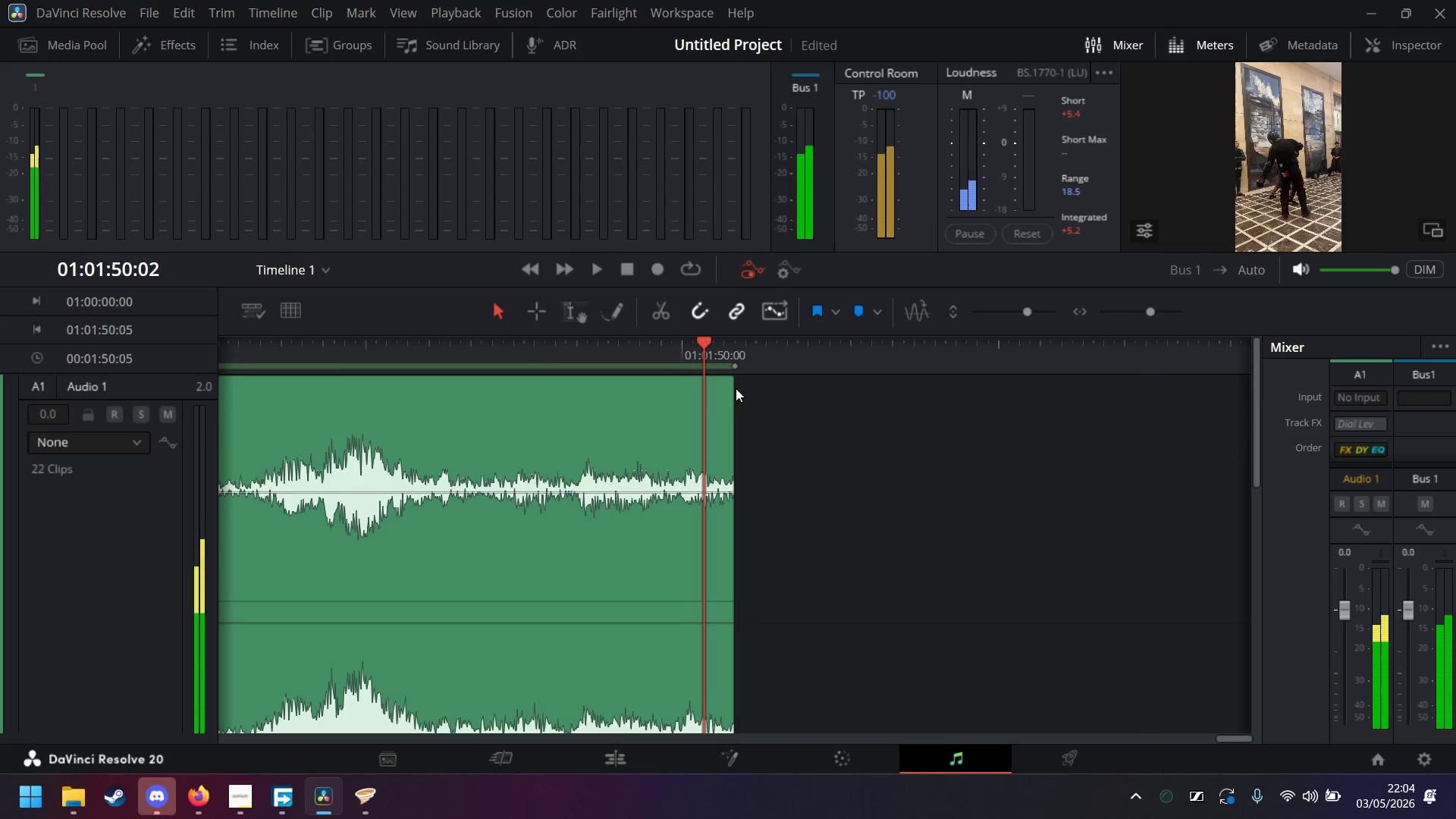 
key(ArrowLeft)
 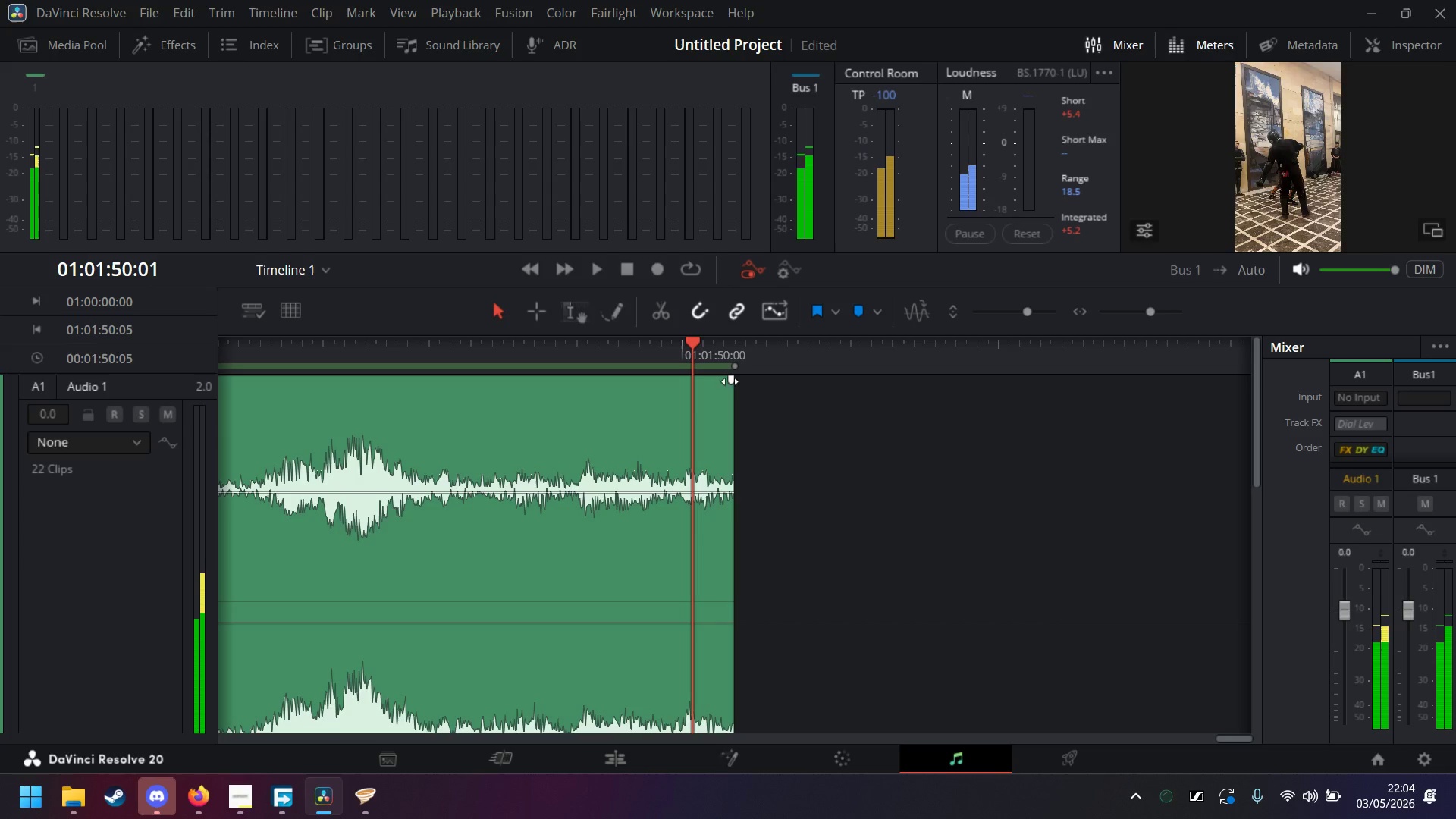 
left_click_drag(start_coordinate=[730, 381], to_coordinate=[689, 394])
 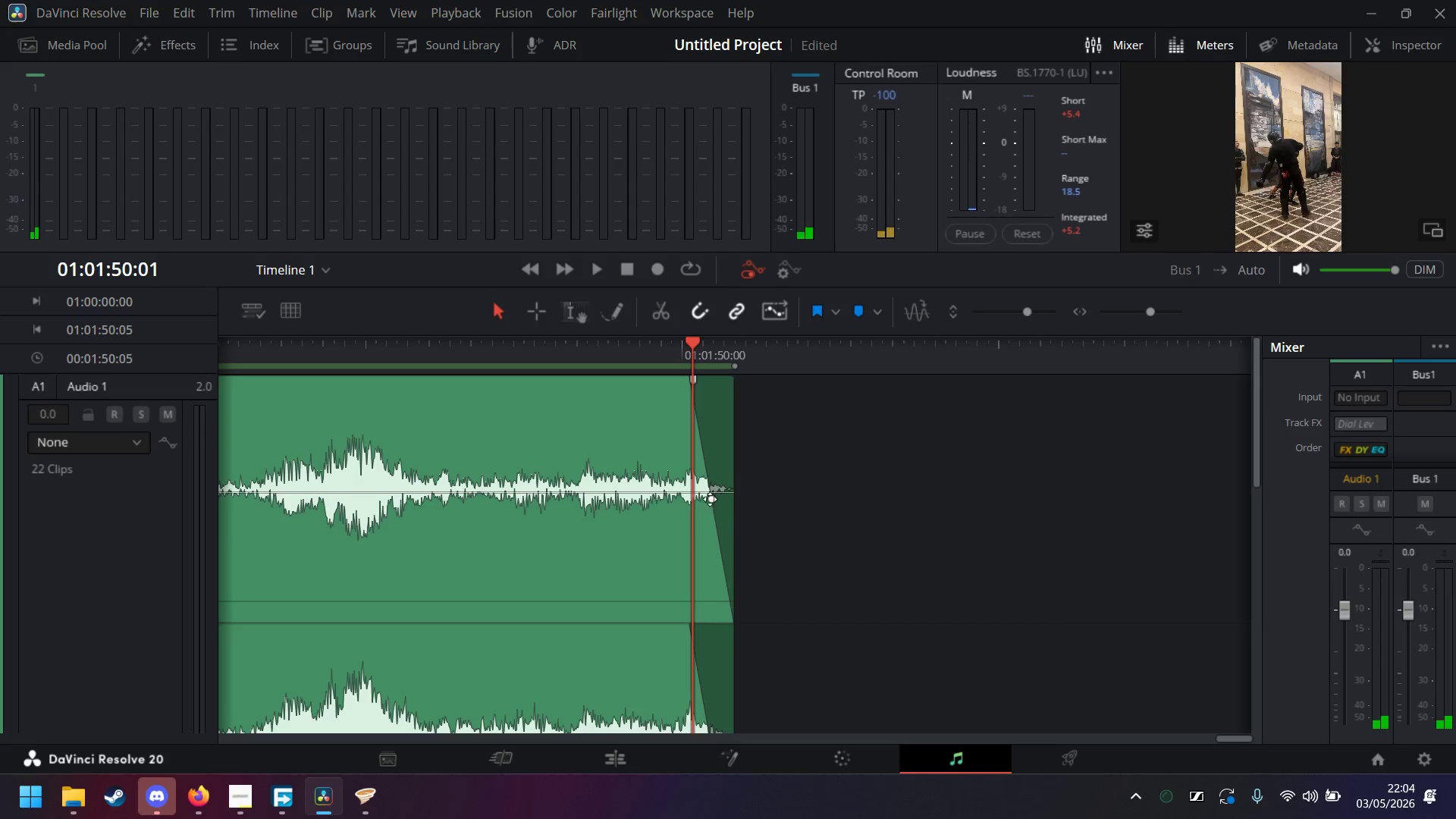 
left_click_drag(start_coordinate=[710, 499], to_coordinate=[700, 529])
 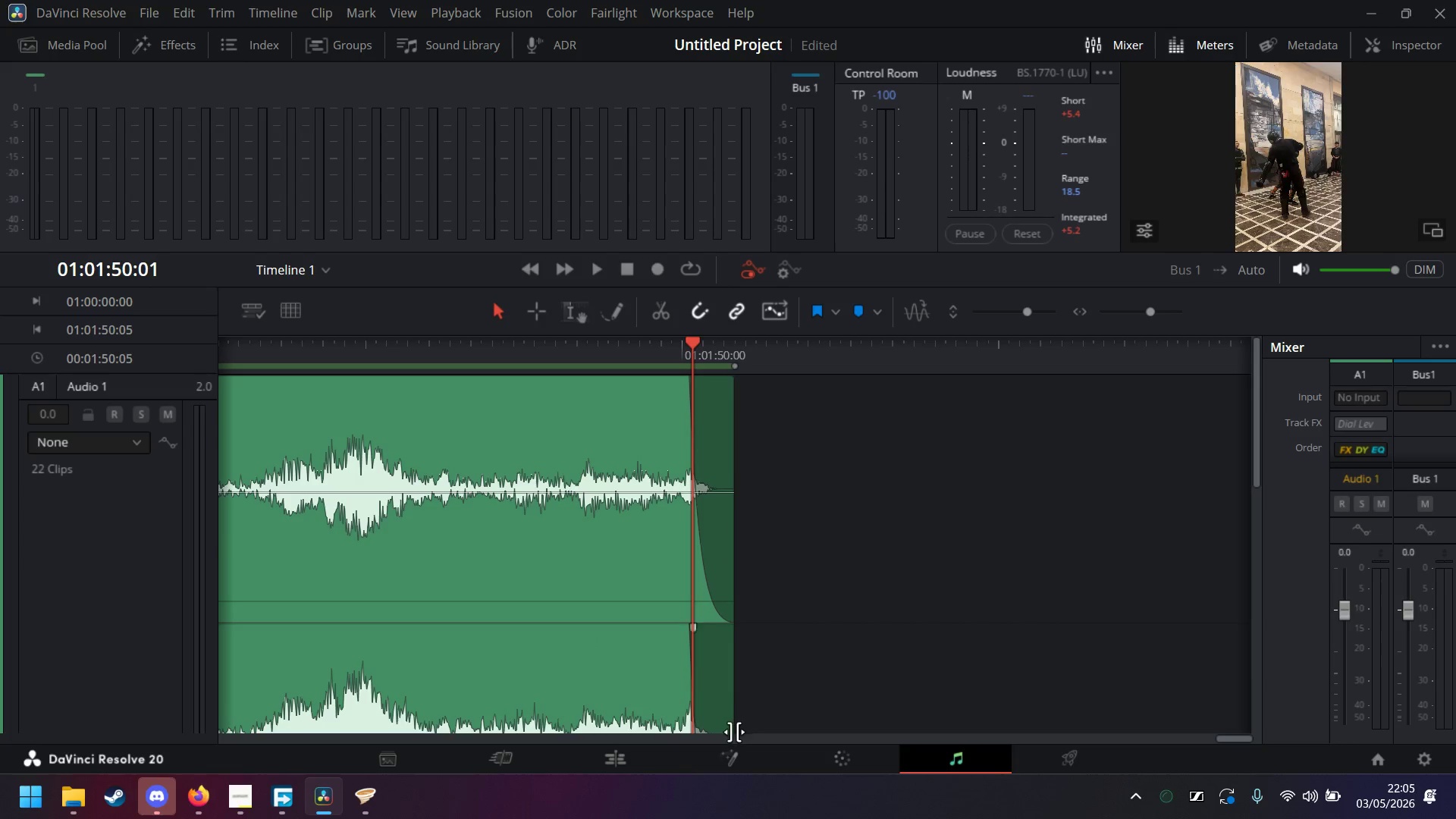 
left_click([615, 756])
 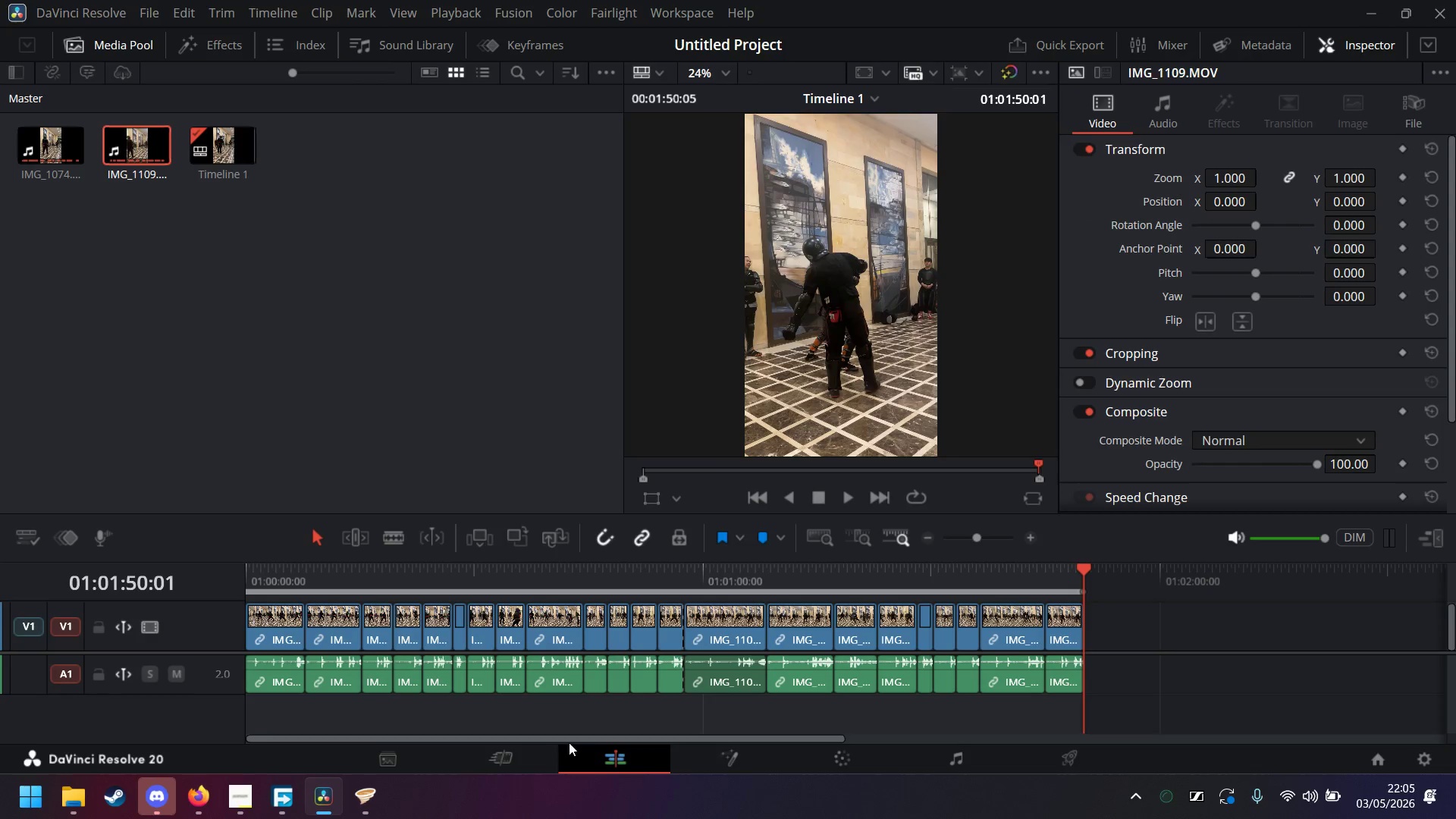 
left_click([248, 798])